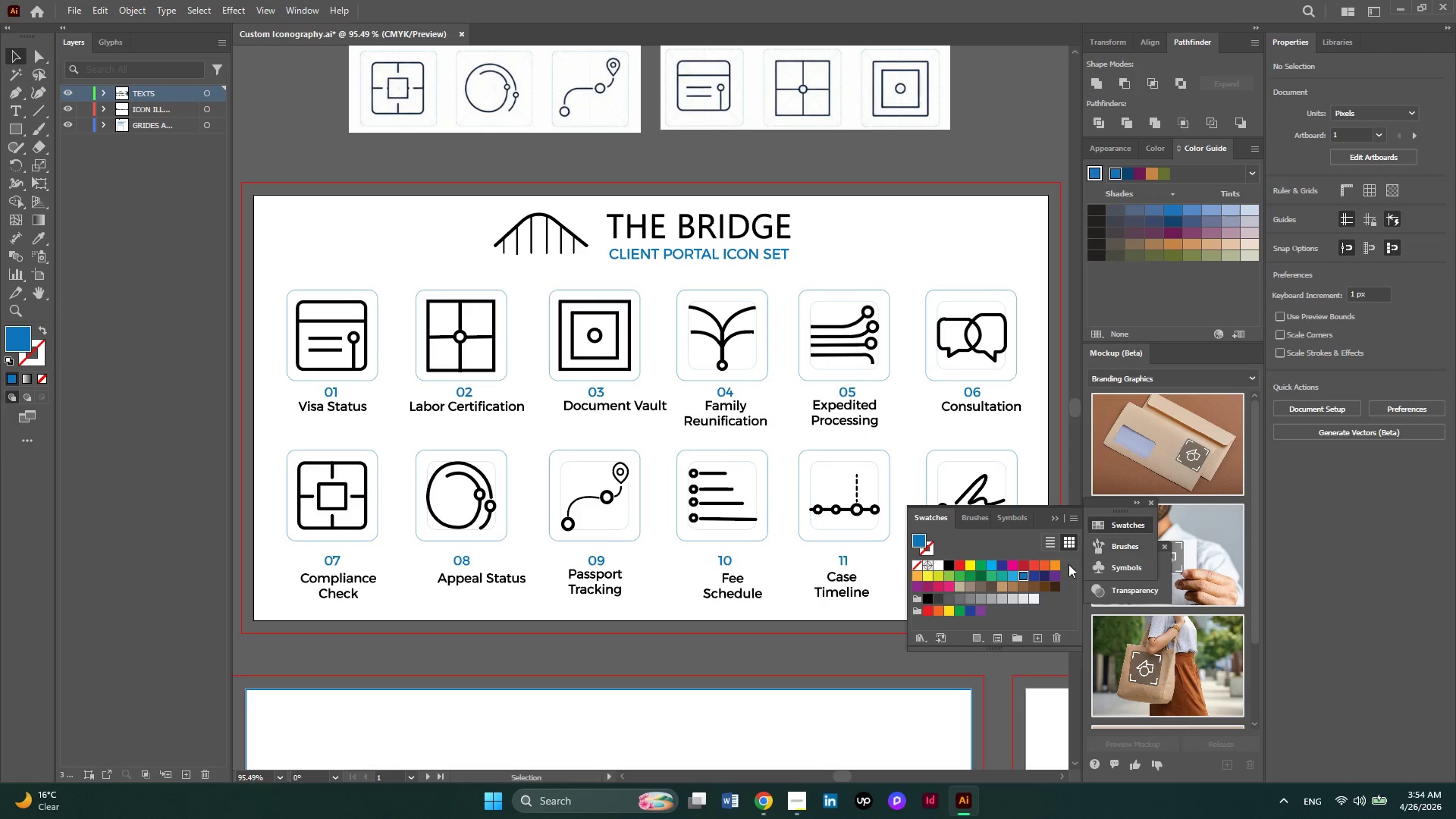 
left_click([918, 615])
 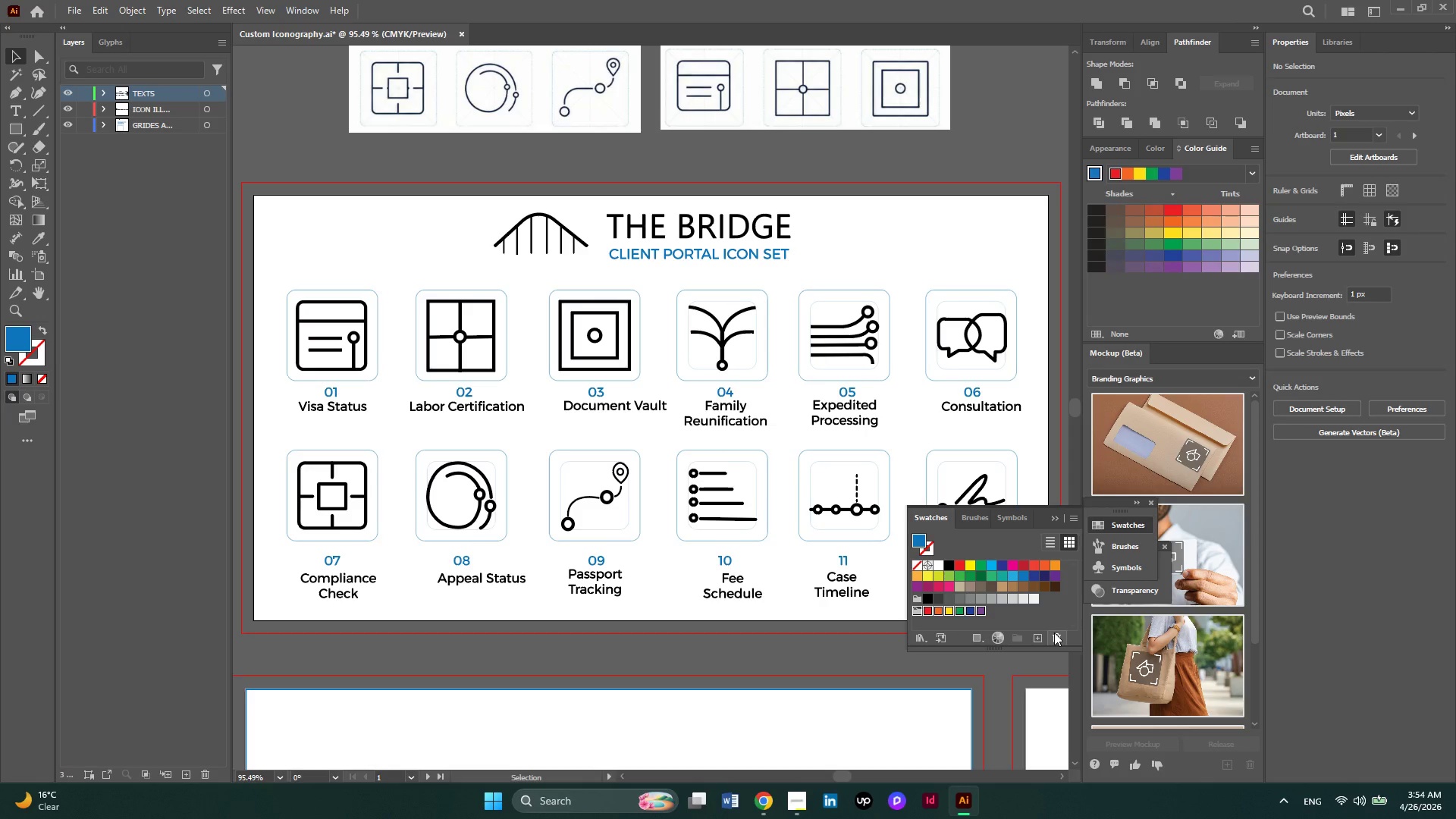 
left_click([1054, 632])
 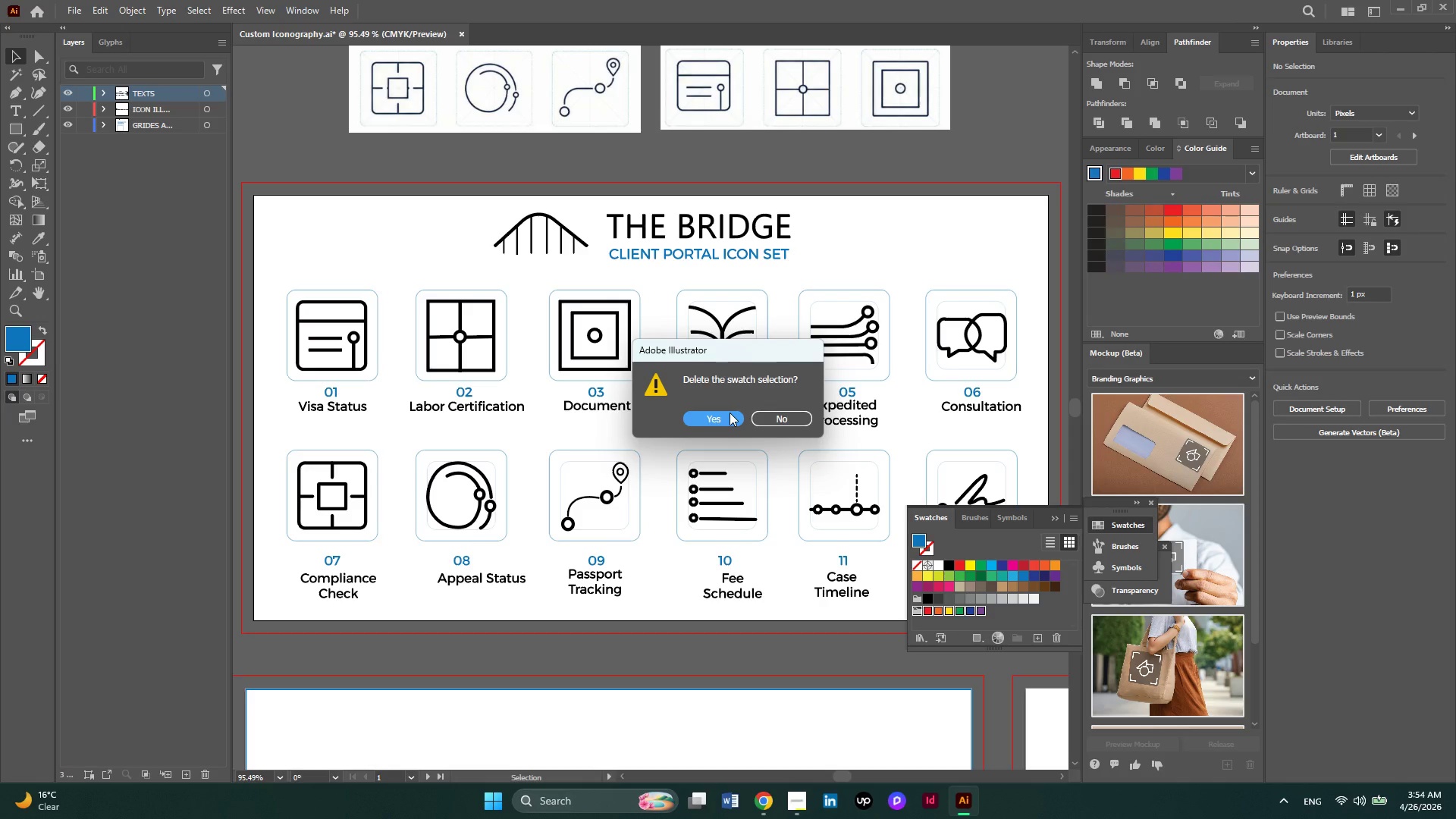 
left_click([730, 413])
 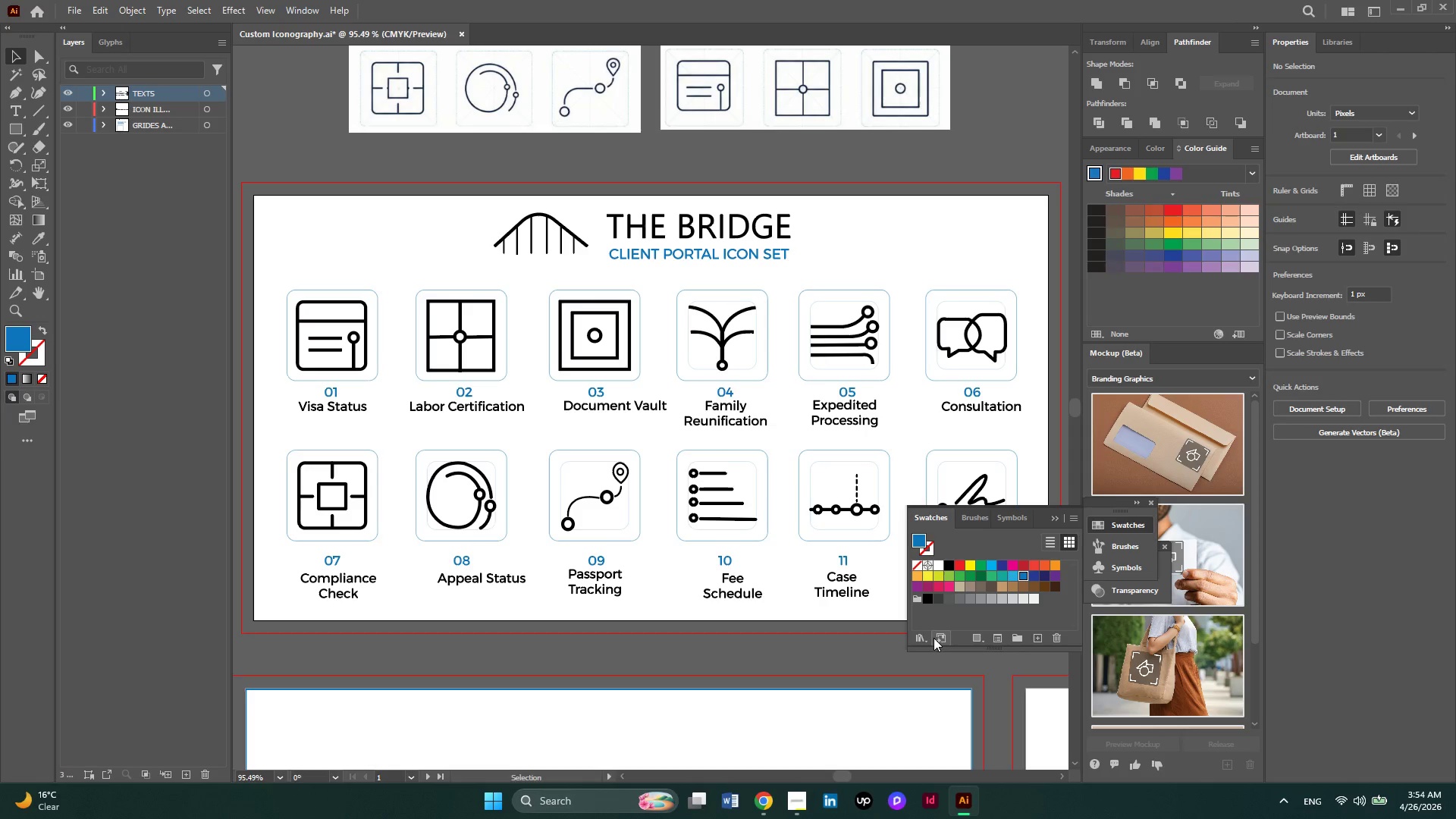 
left_click([1013, 641])
 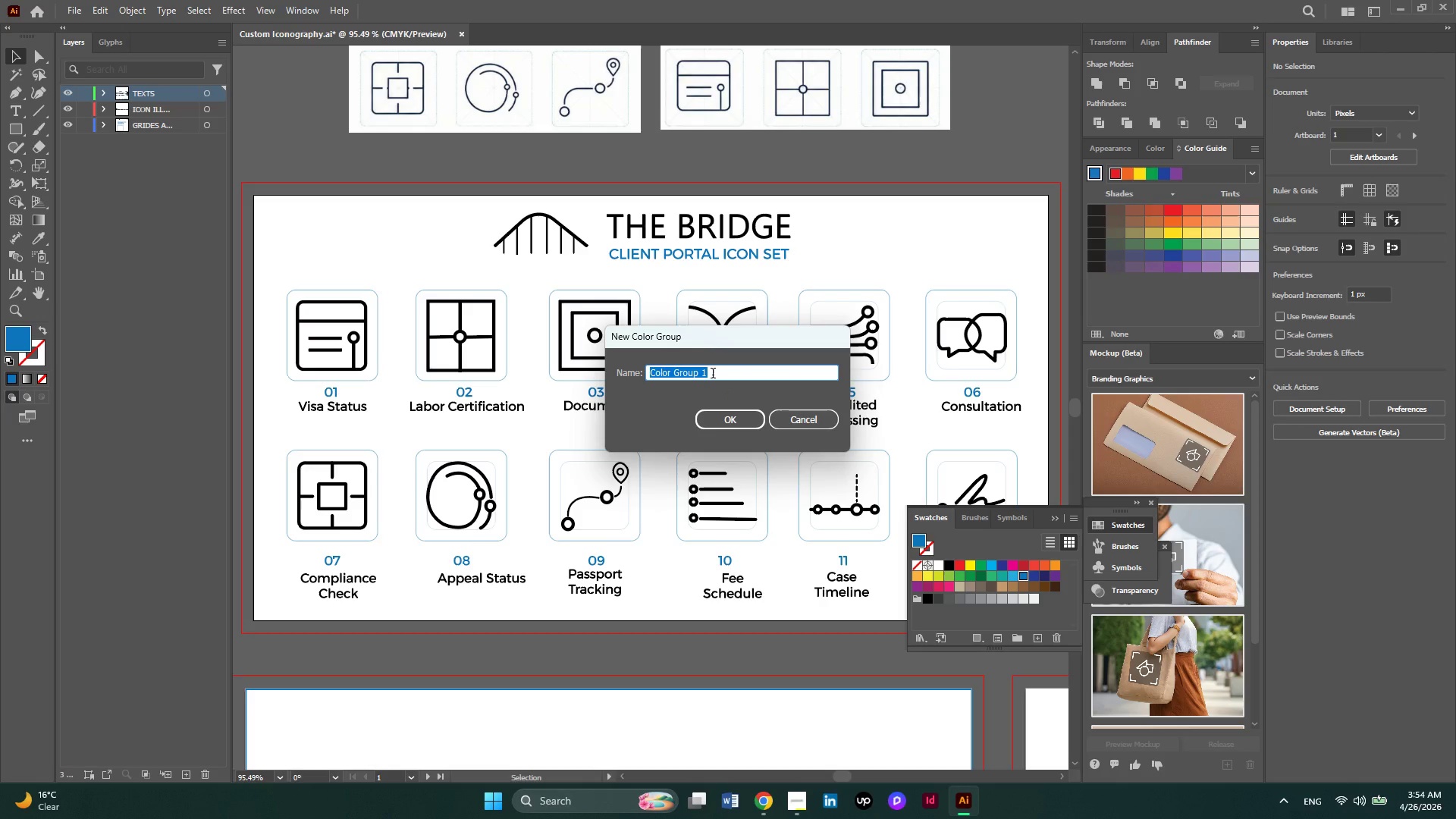 
wait(5.95)
 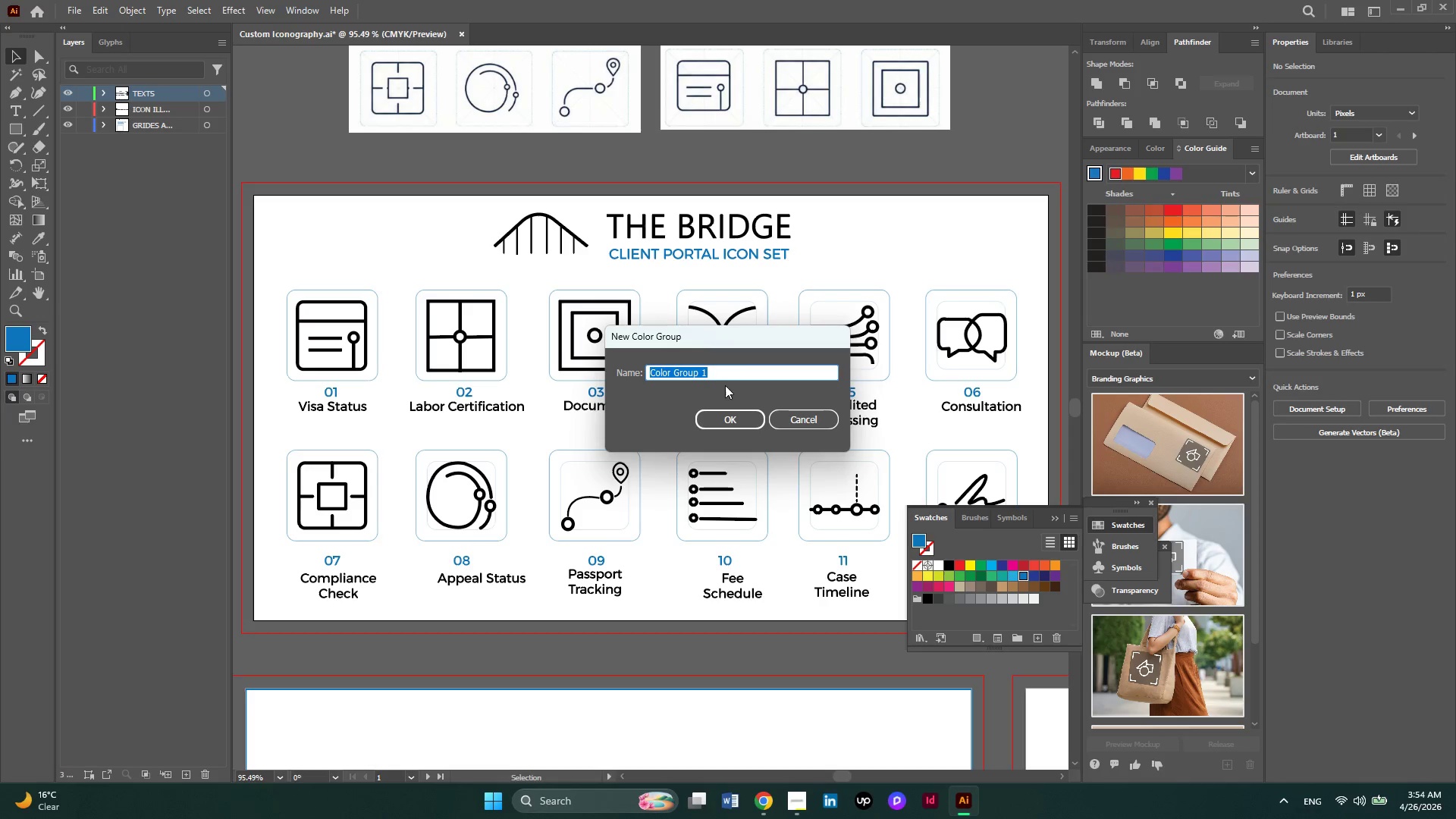 
left_click([713, 375])
 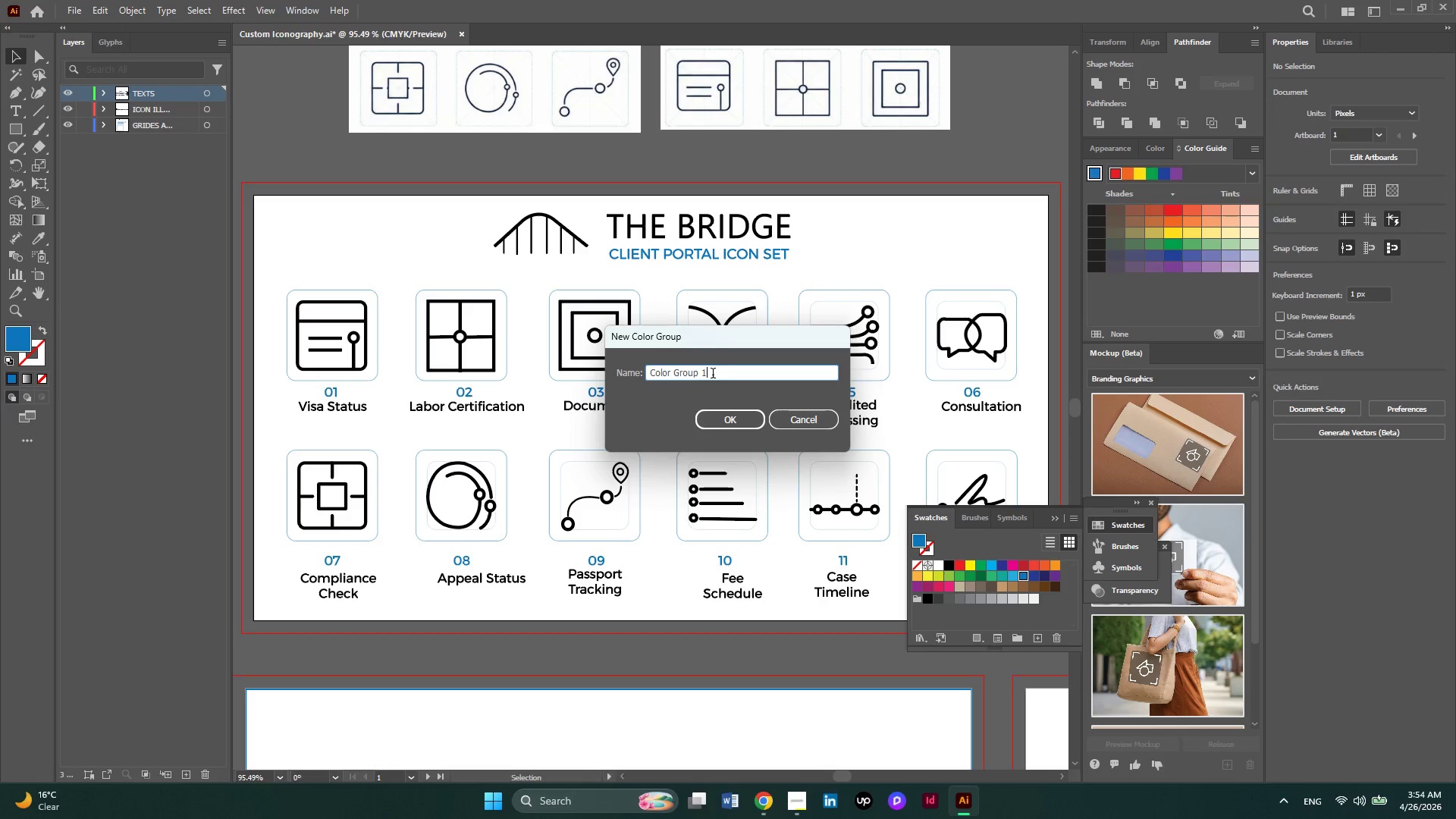 
type(NEW COLOR PALETTE)
 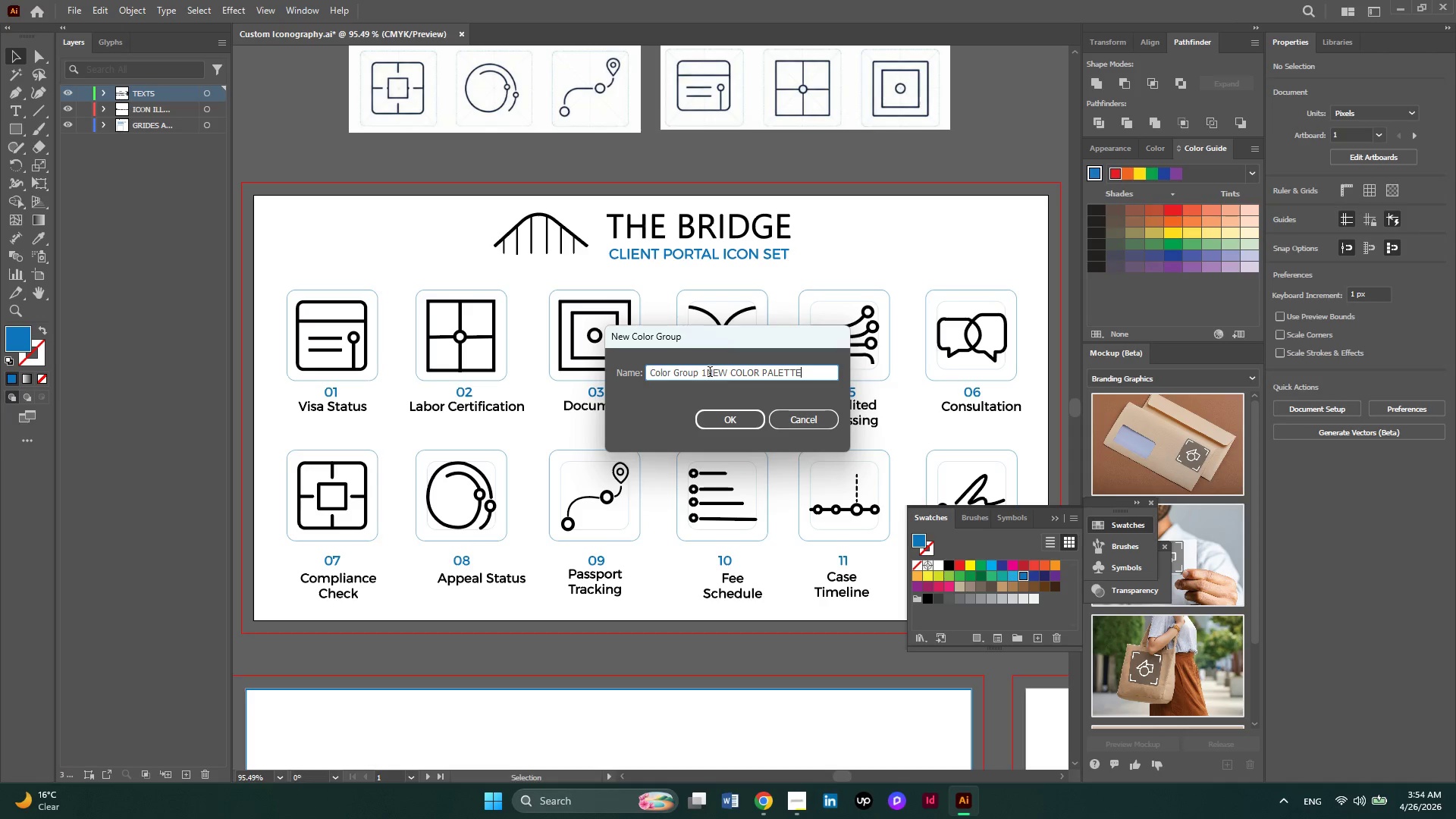 
left_click_drag(start_coordinate=[708, 369], to_coordinate=[632, 369])
 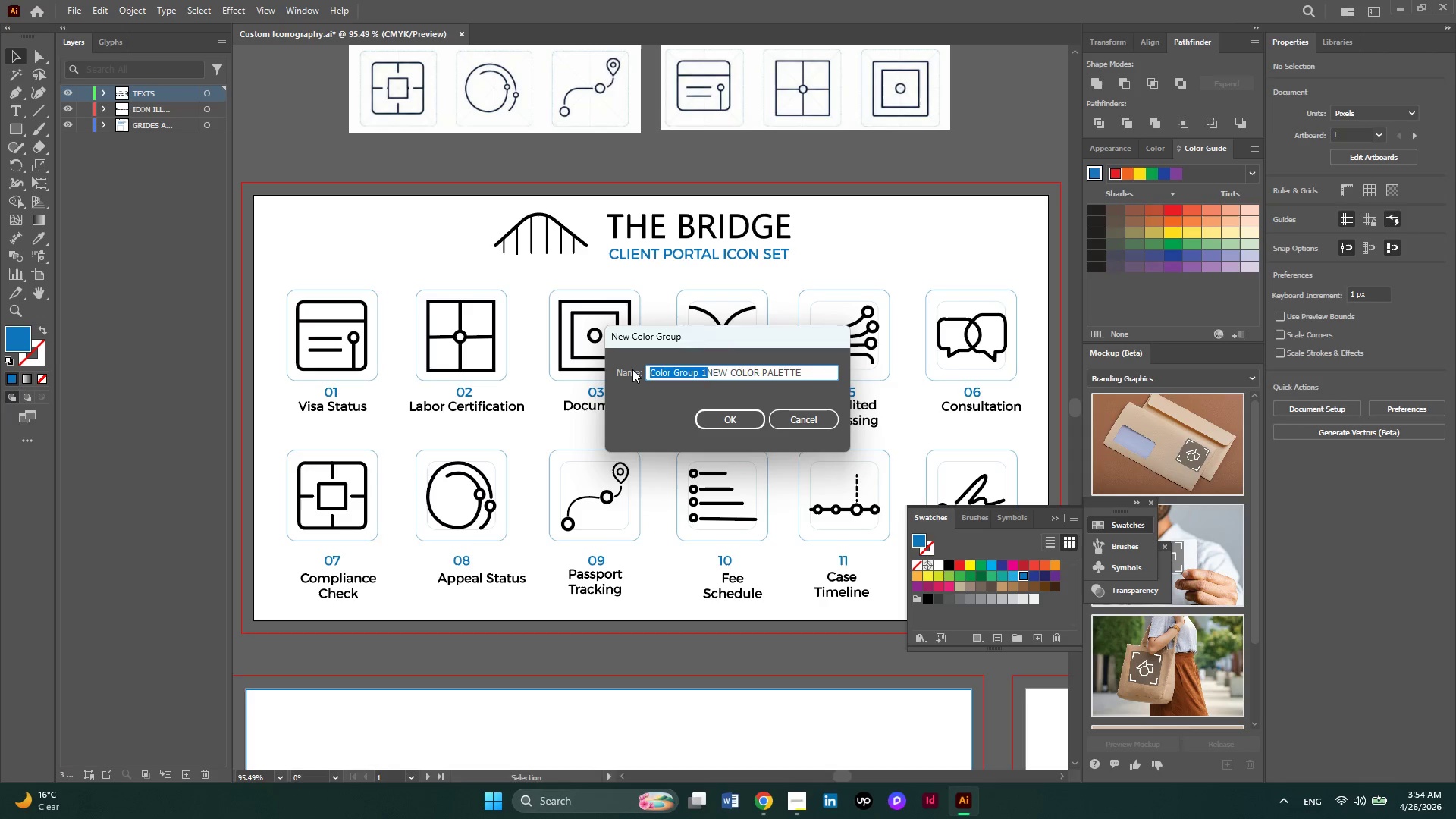 
key(Backspace)
 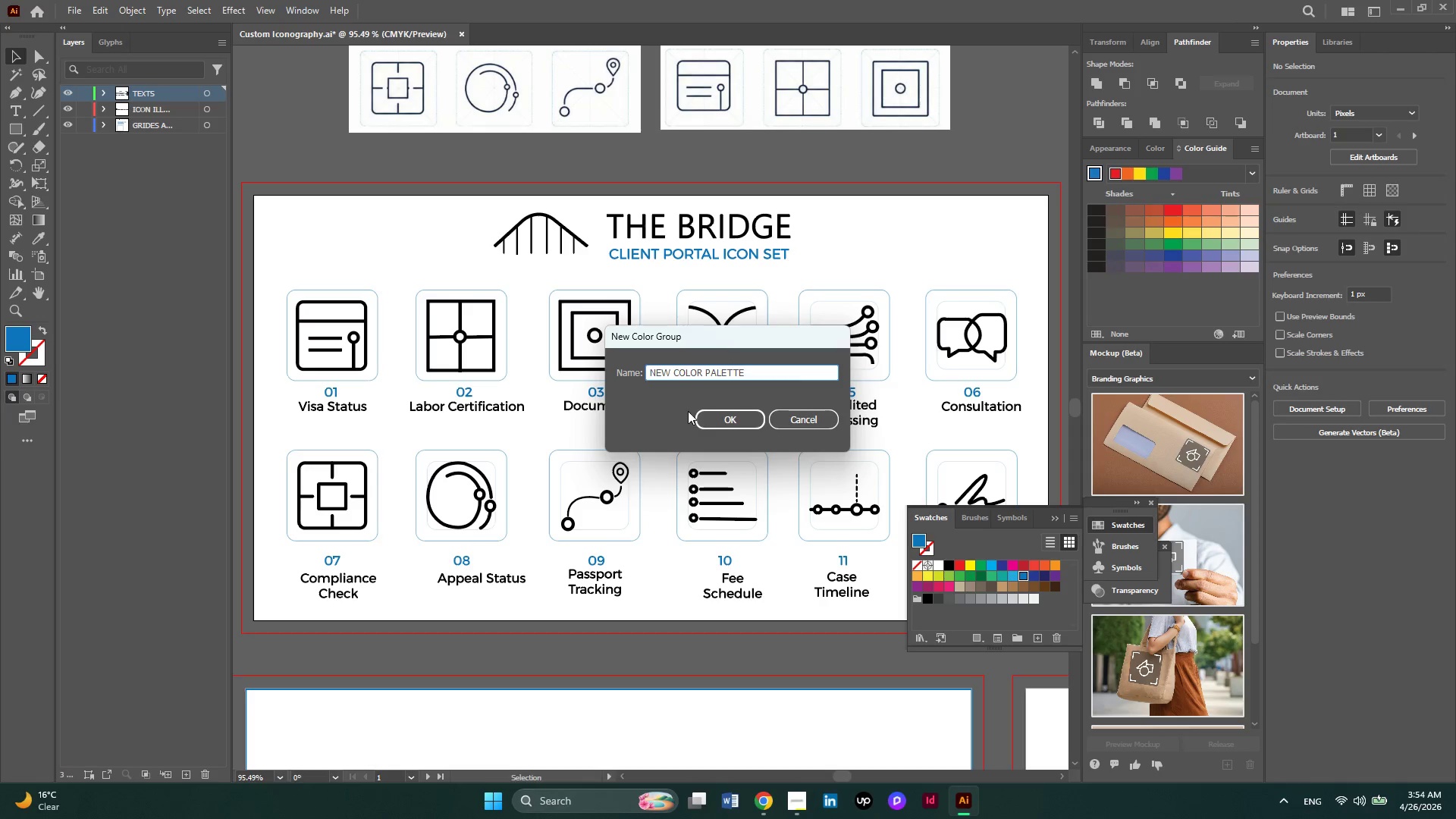 
left_click([710, 421])
 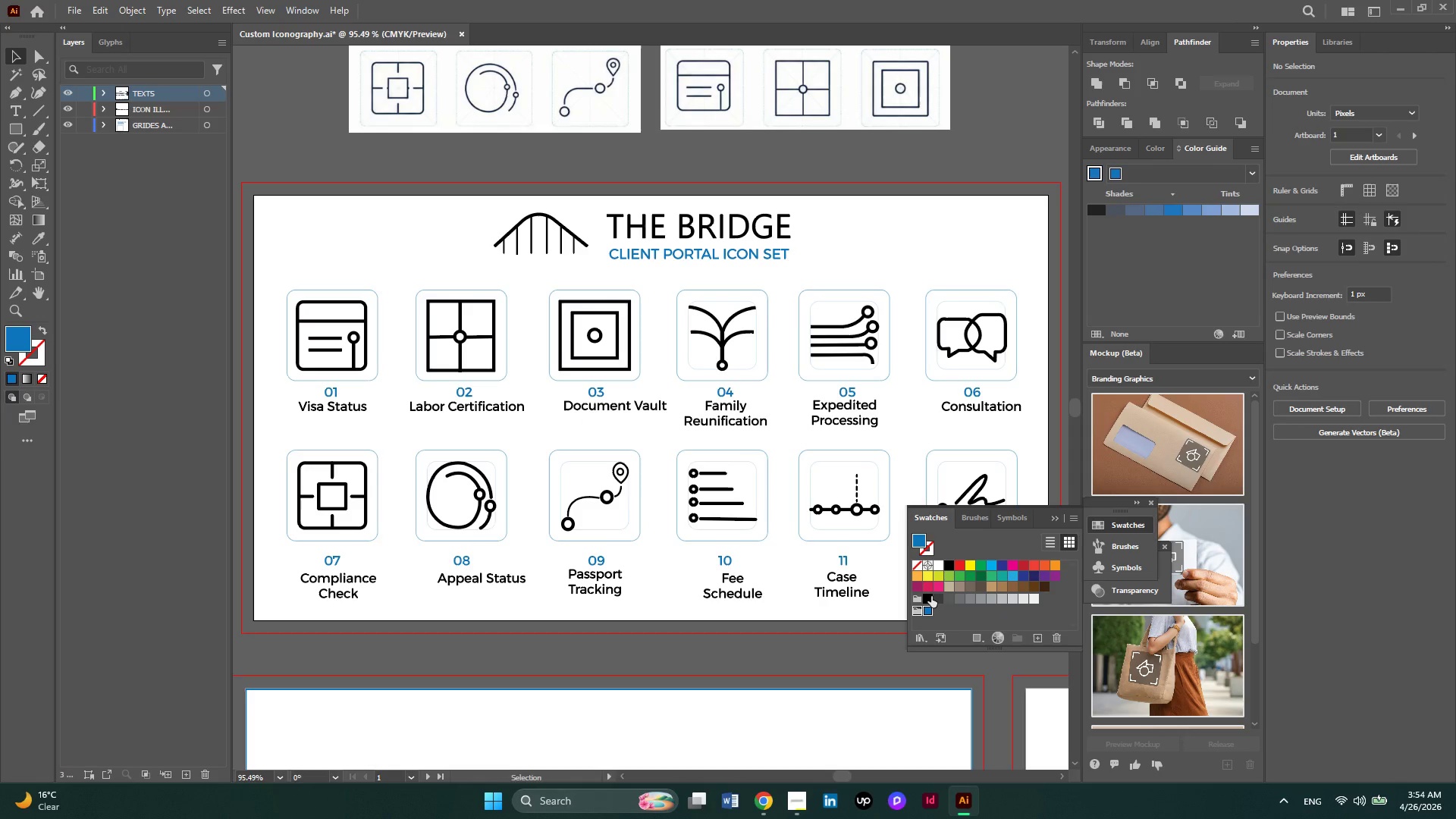 
wait(5.01)
 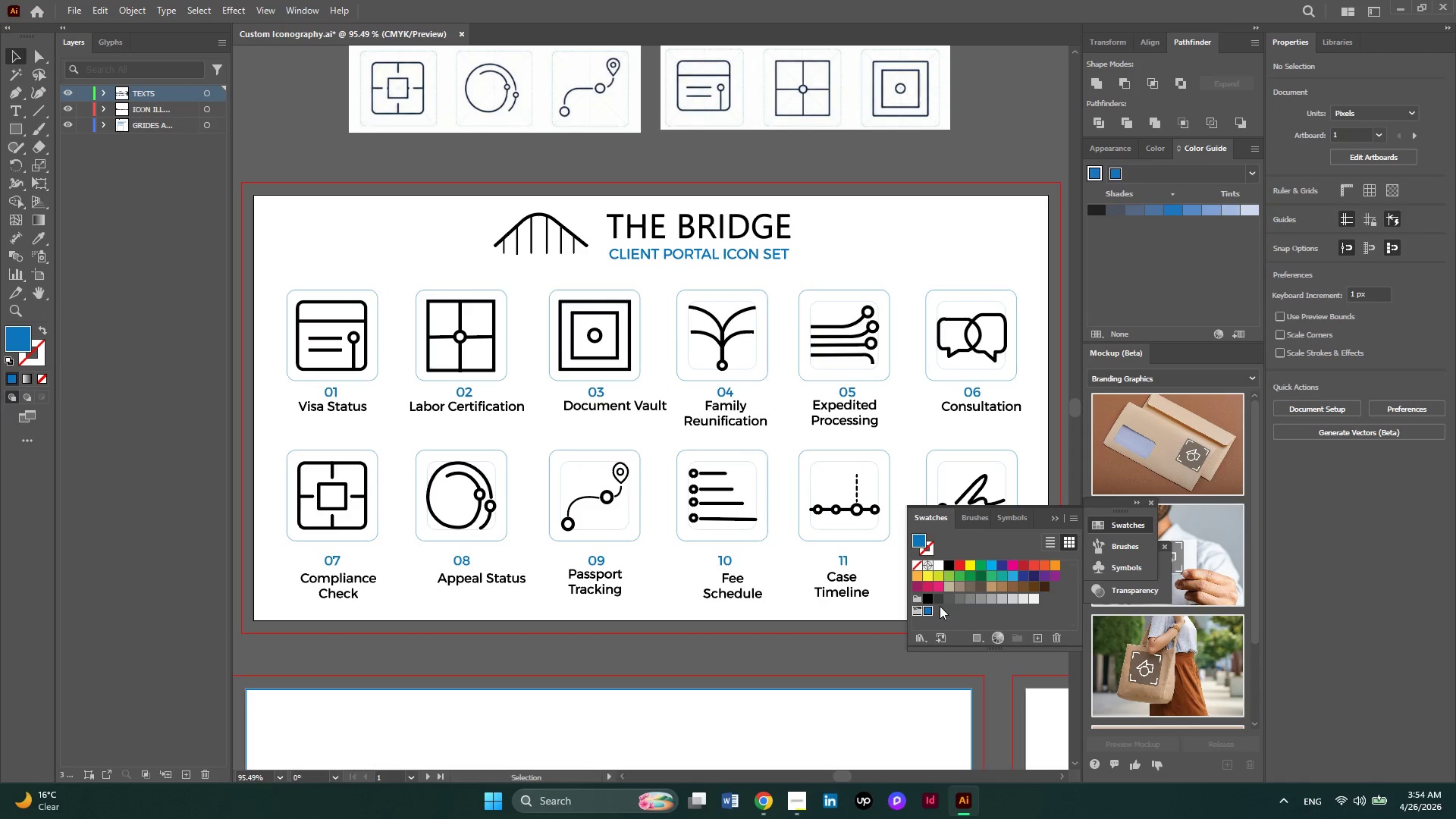 
left_click([937, 610])
 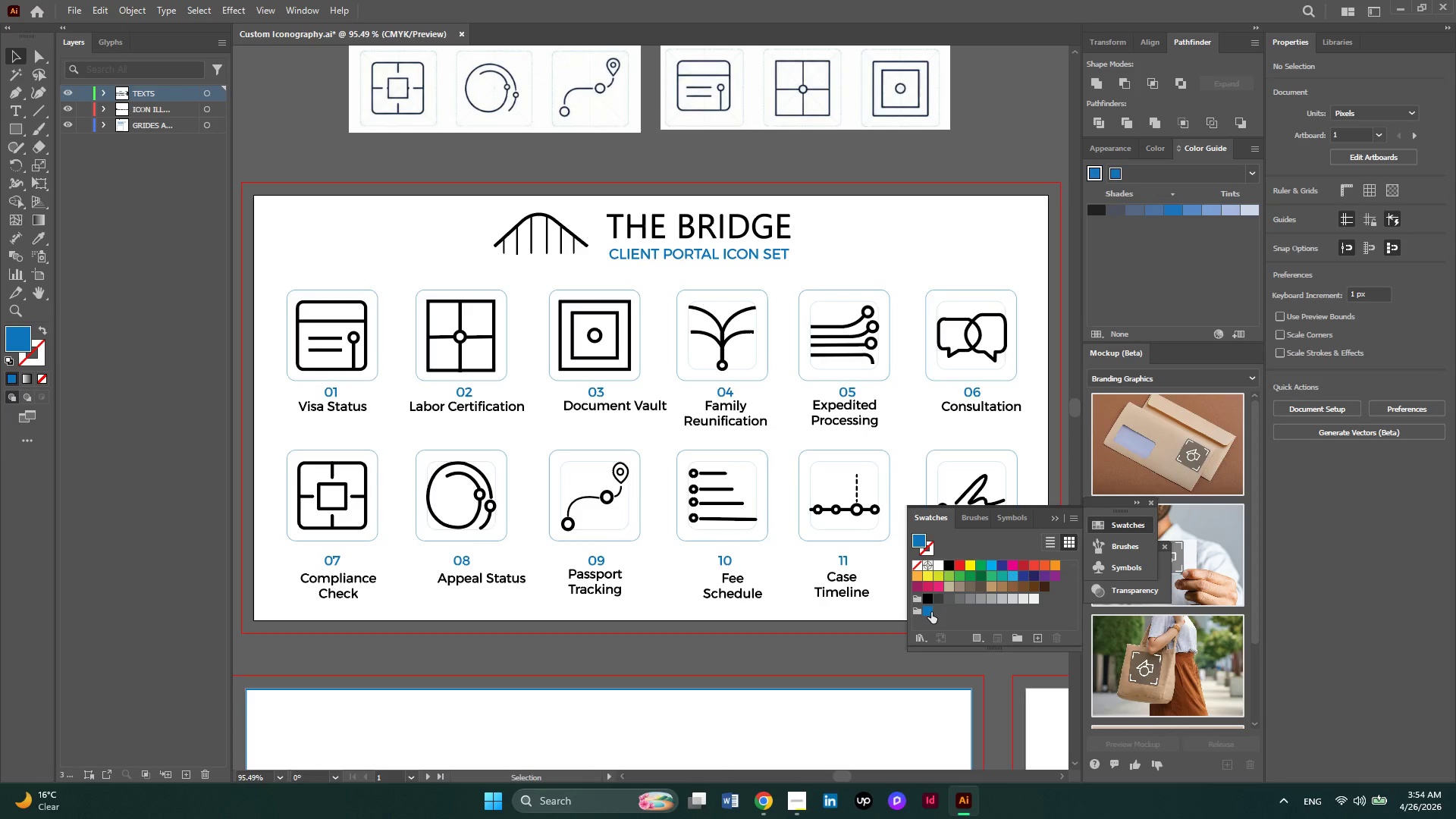 
left_click([931, 612])
 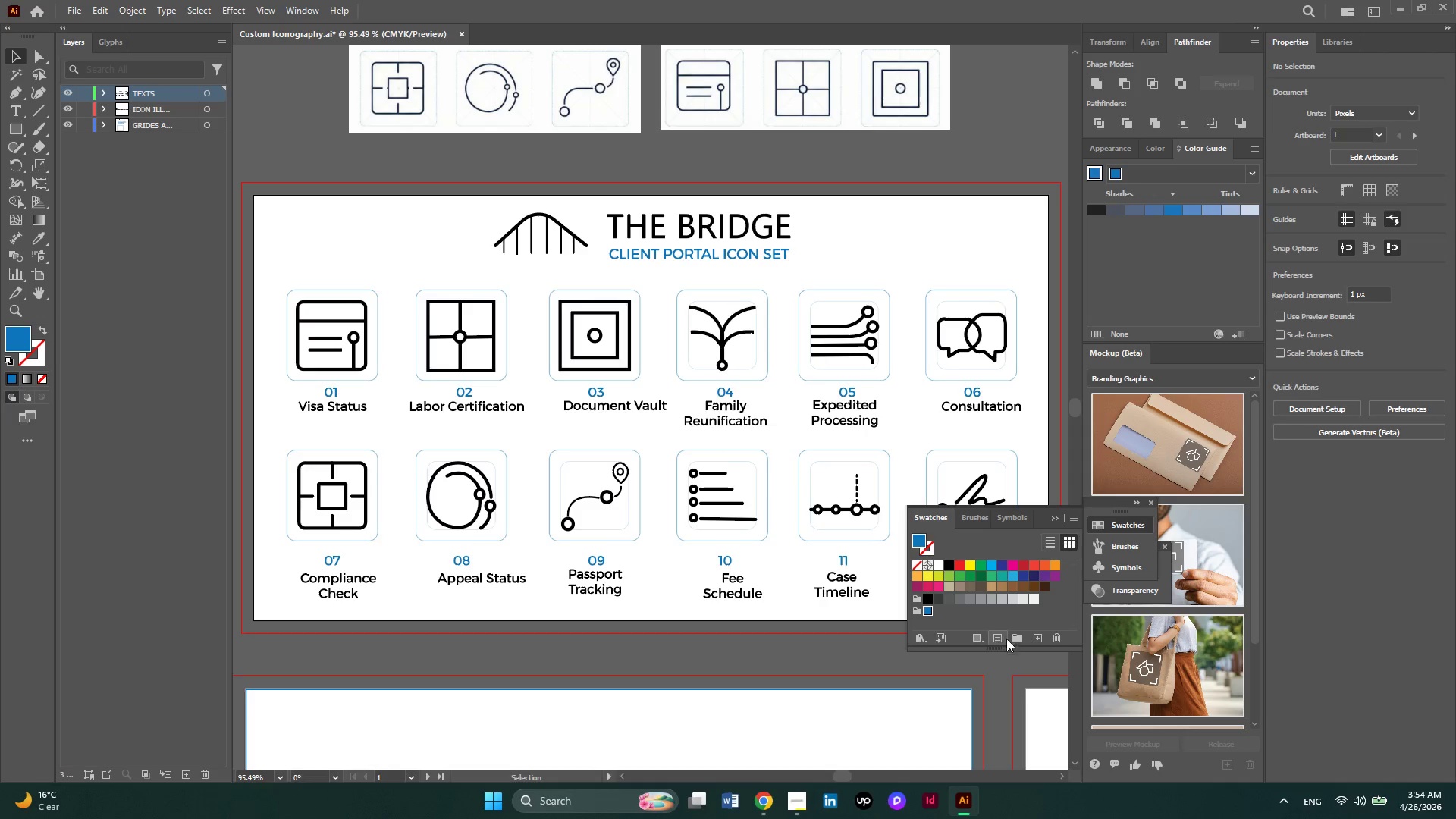 
left_click([1031, 637])
 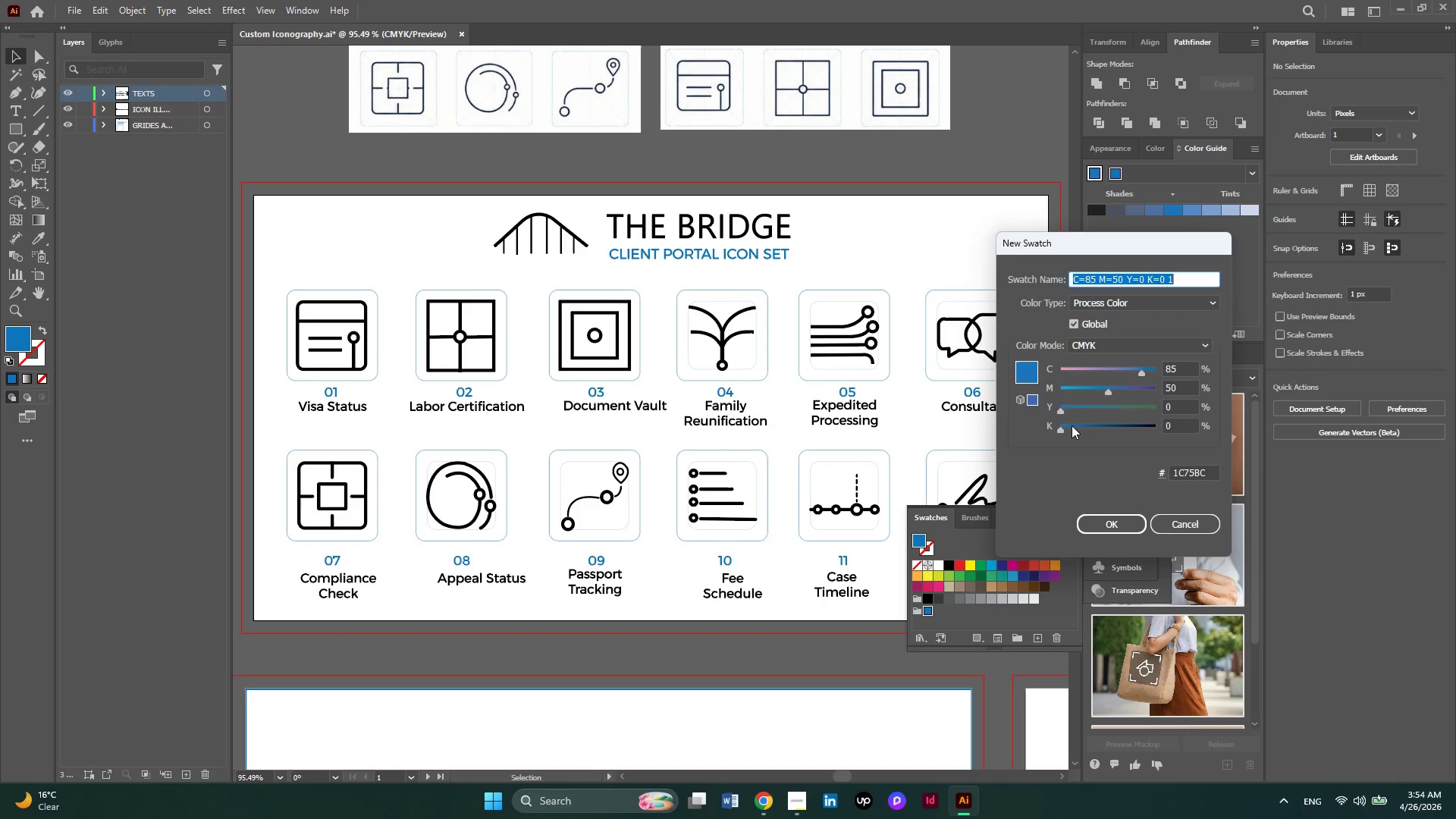 
left_click_drag(start_coordinate=[1059, 431], to_coordinate=[1153, 434])
 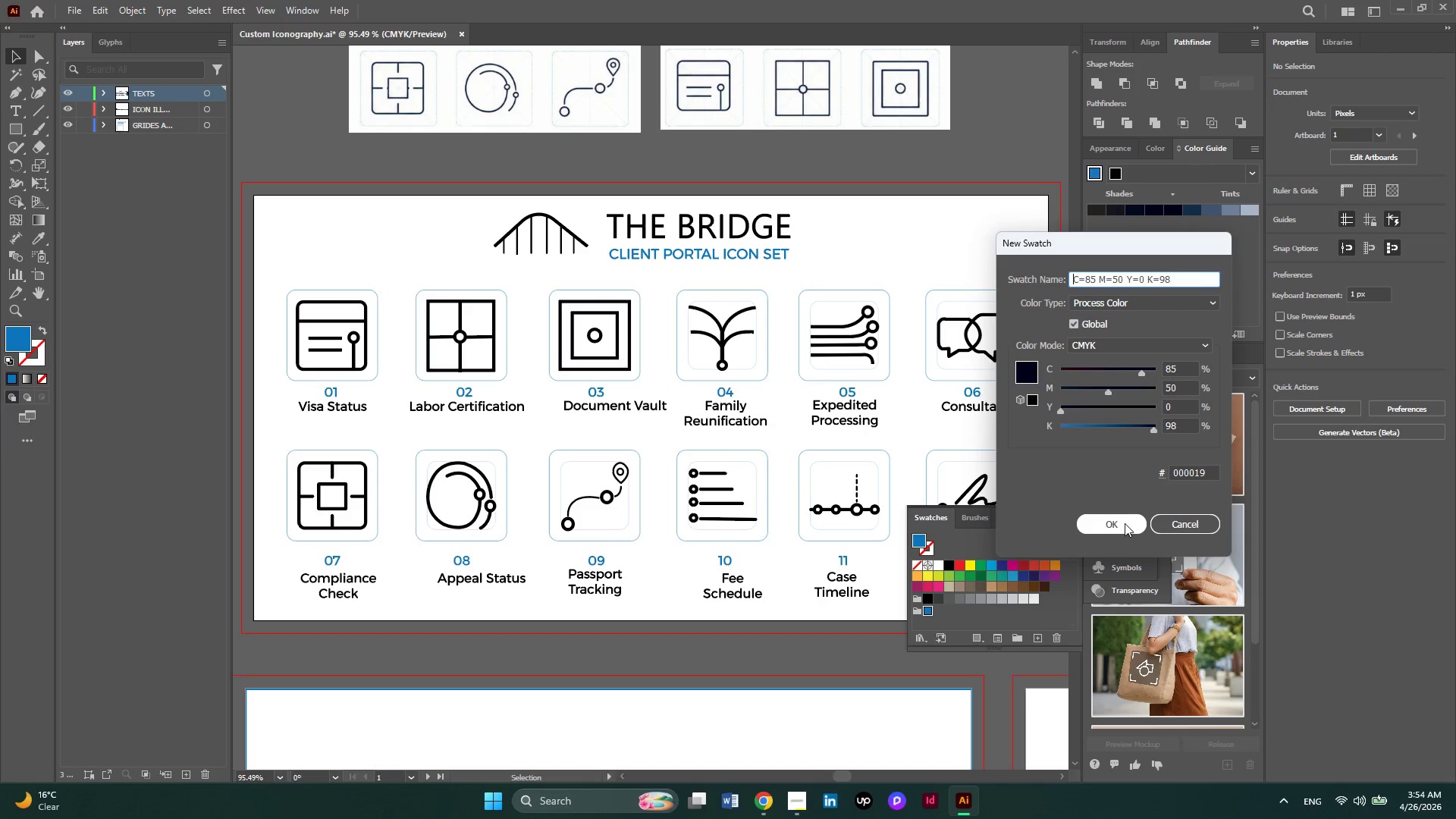 
left_click([1125, 523])
 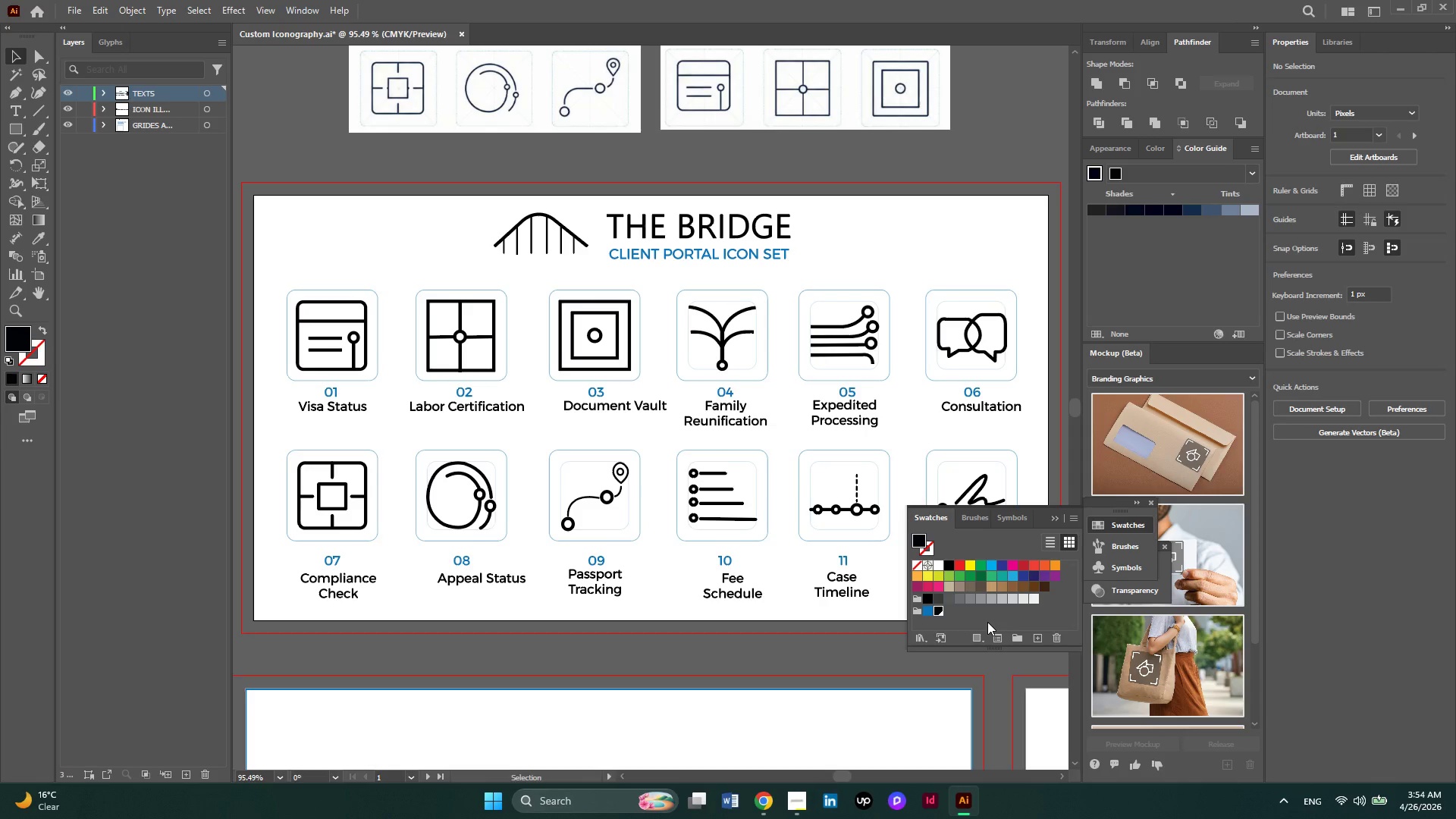 
left_click([983, 622])
 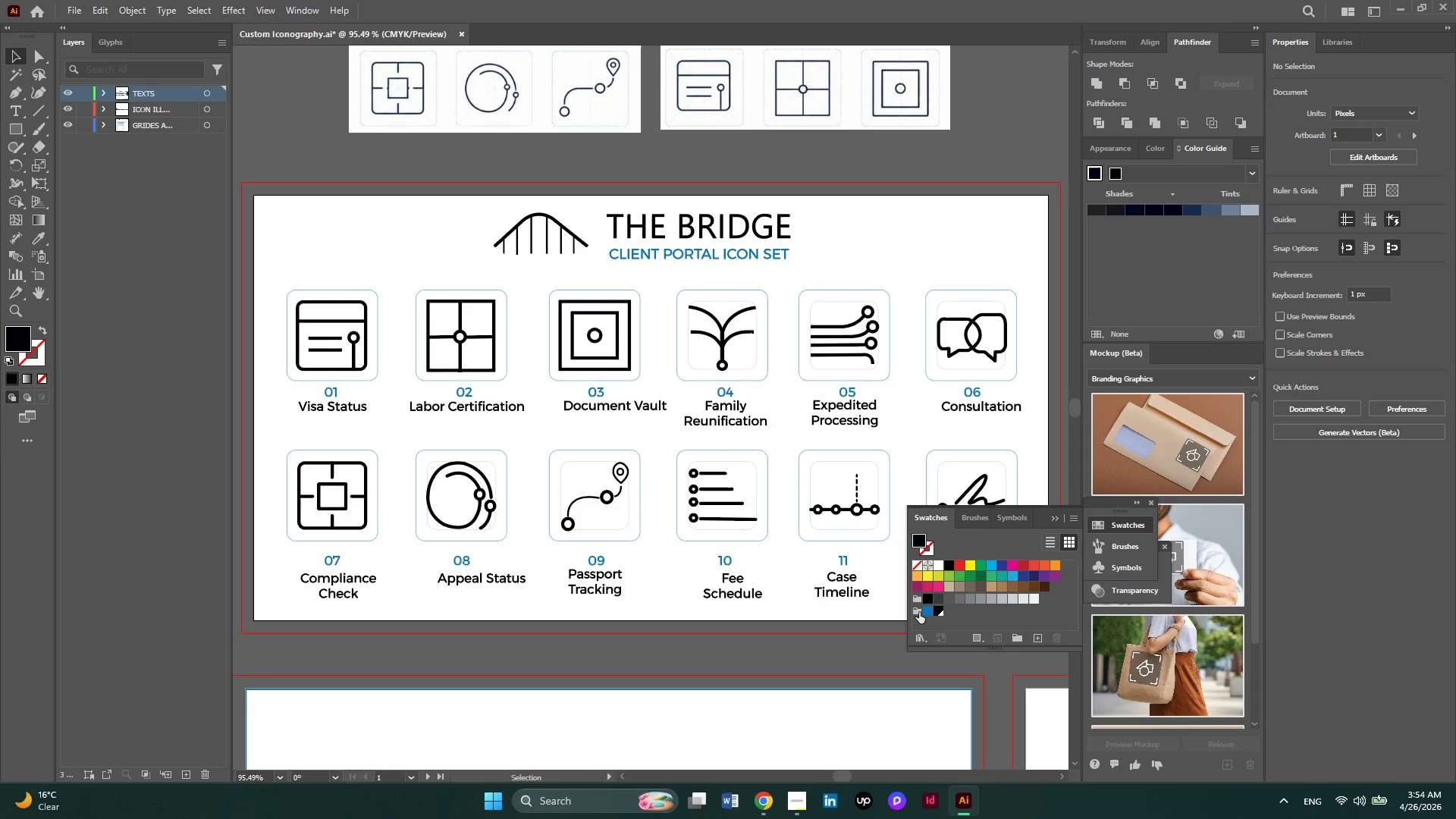 
left_click_drag(start_coordinate=[919, 612], to_coordinate=[1186, 344])
 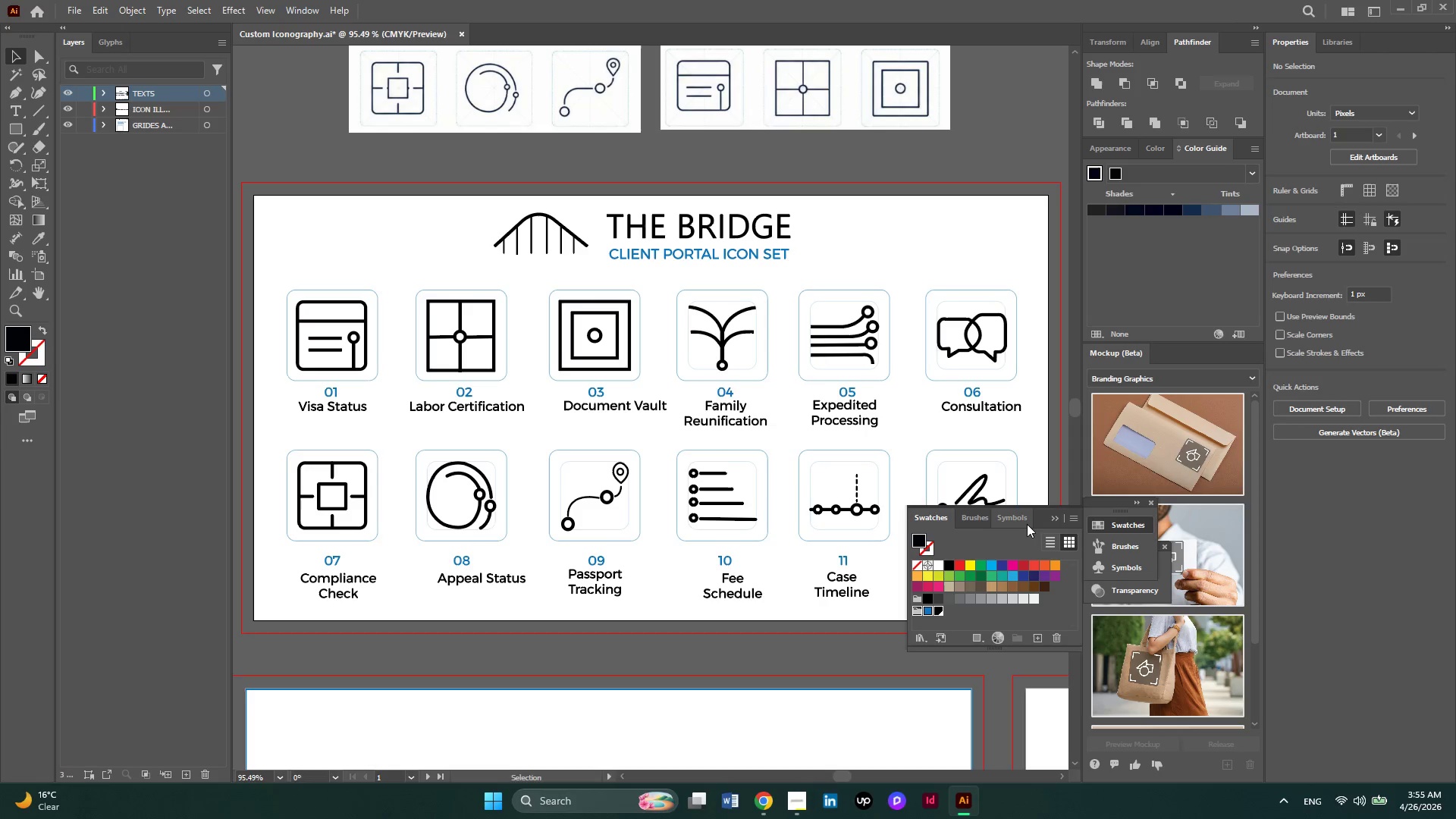 
wait(6.38)
 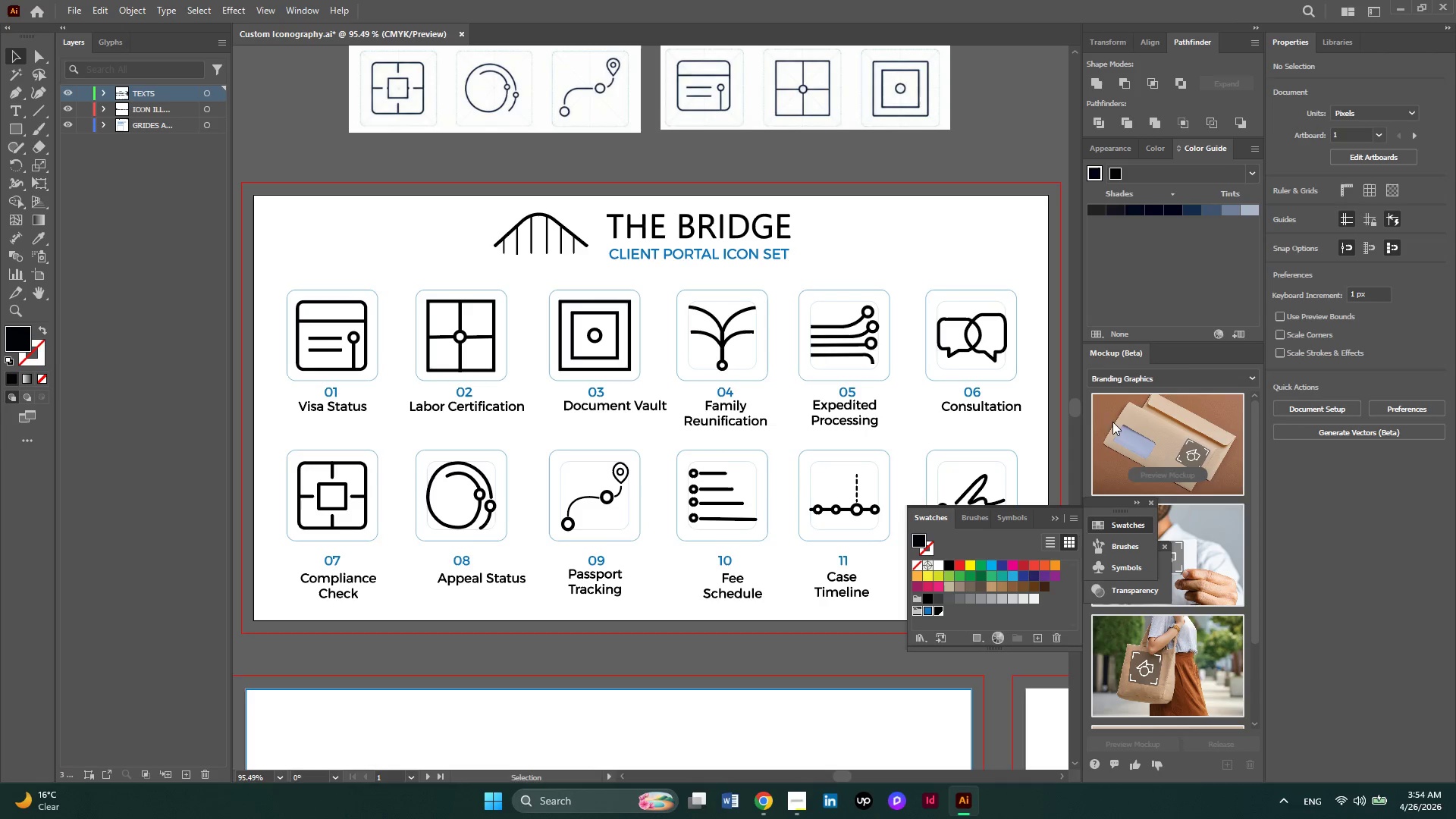 
scroll: coordinate [736, 487], scroll_direction: down, amount: 6.0
 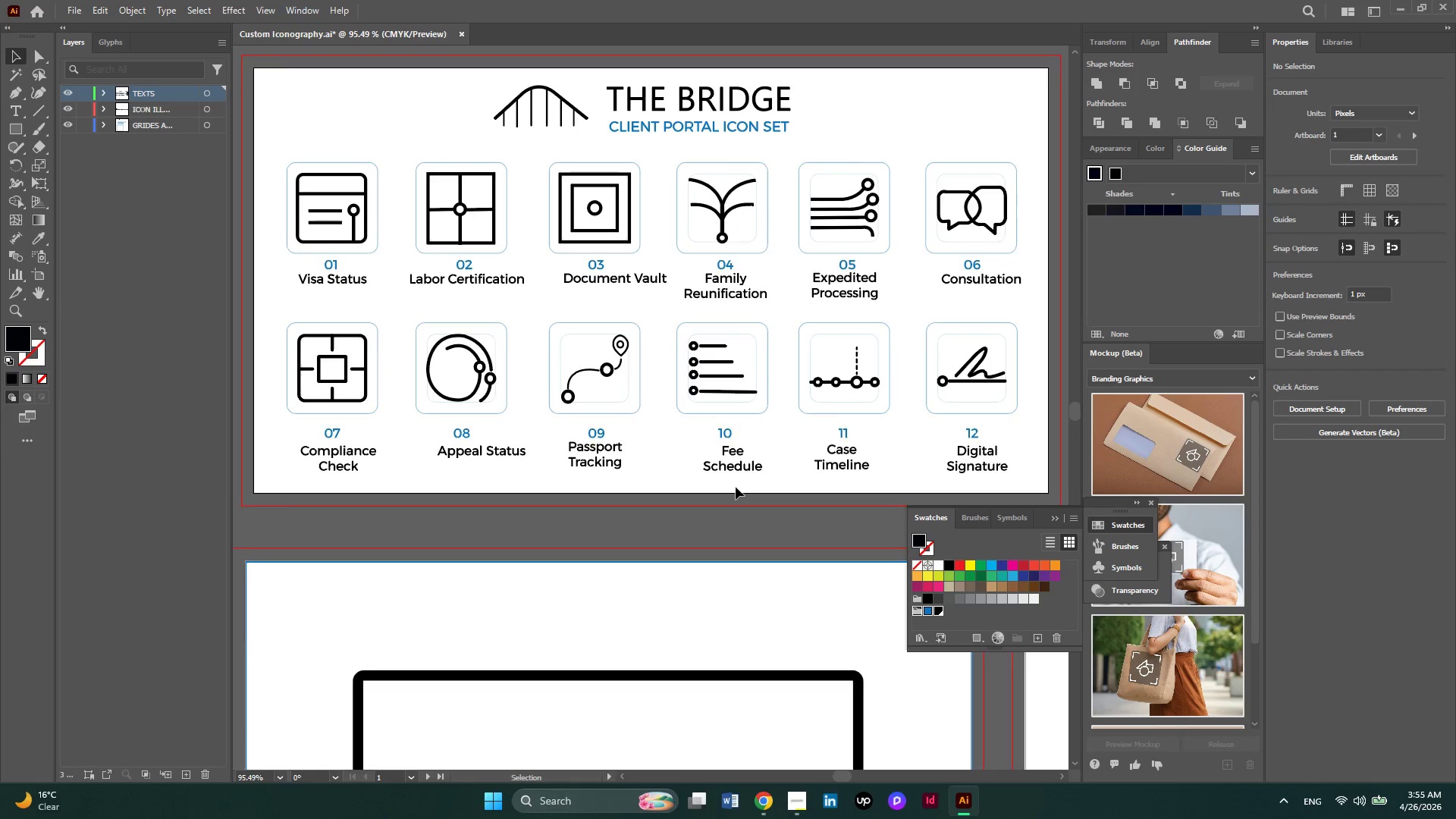 
scroll: coordinate [736, 487], scroll_direction: up, amount: 1.0
 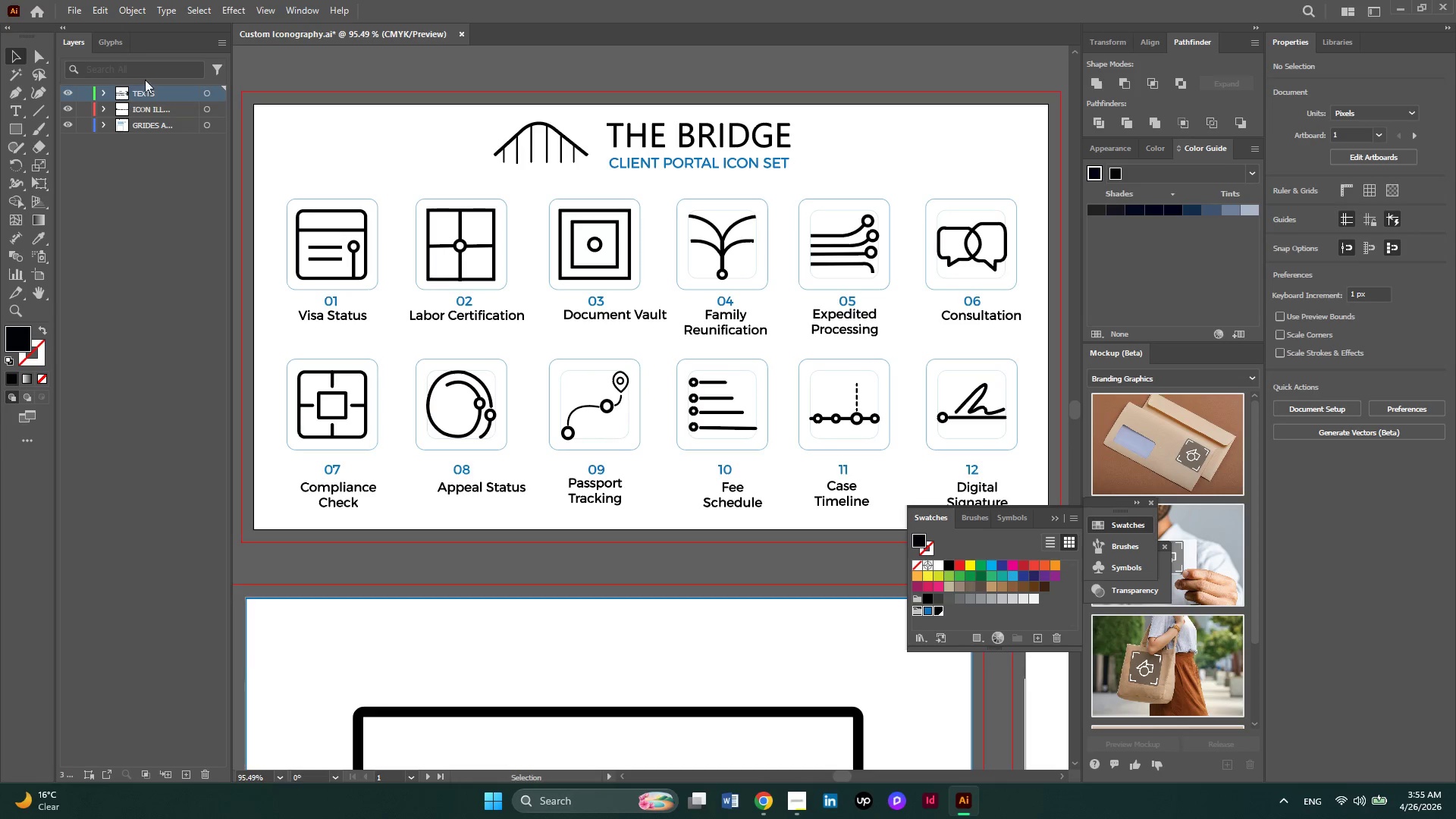 